 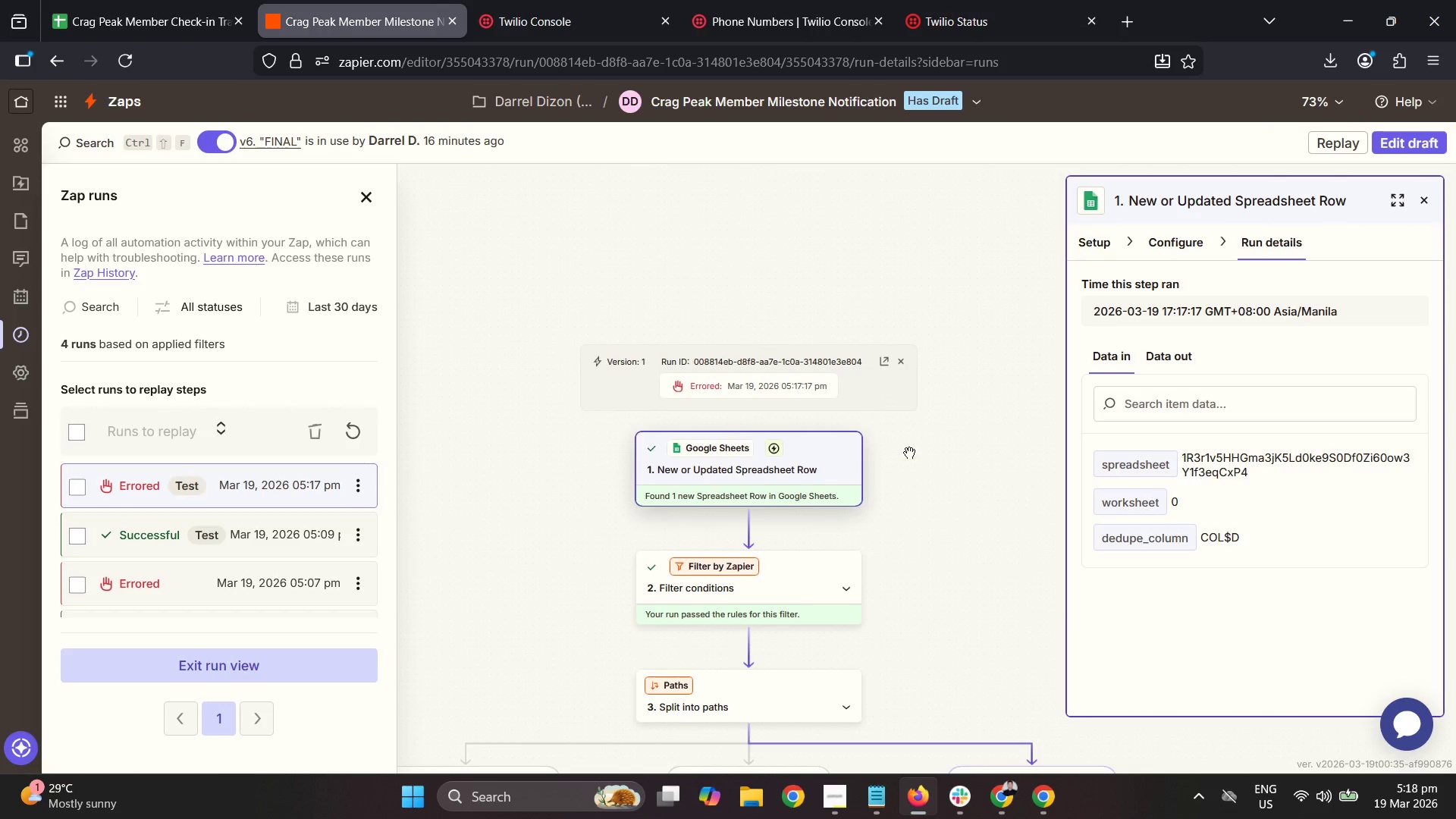 
left_click_drag(start_coordinate=[909, 462], to_coordinate=[844, 228])
 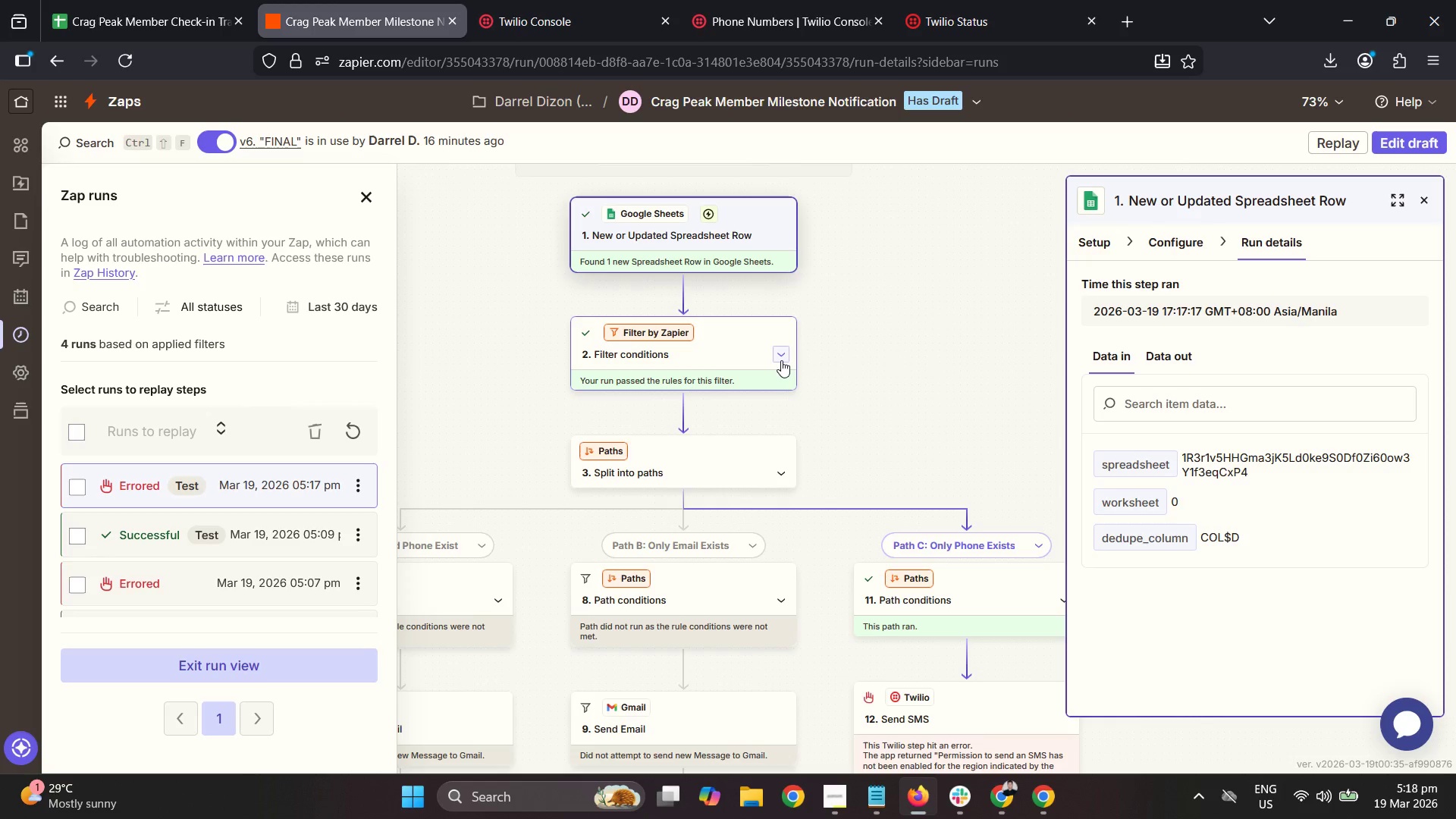 
wait(6.97)
 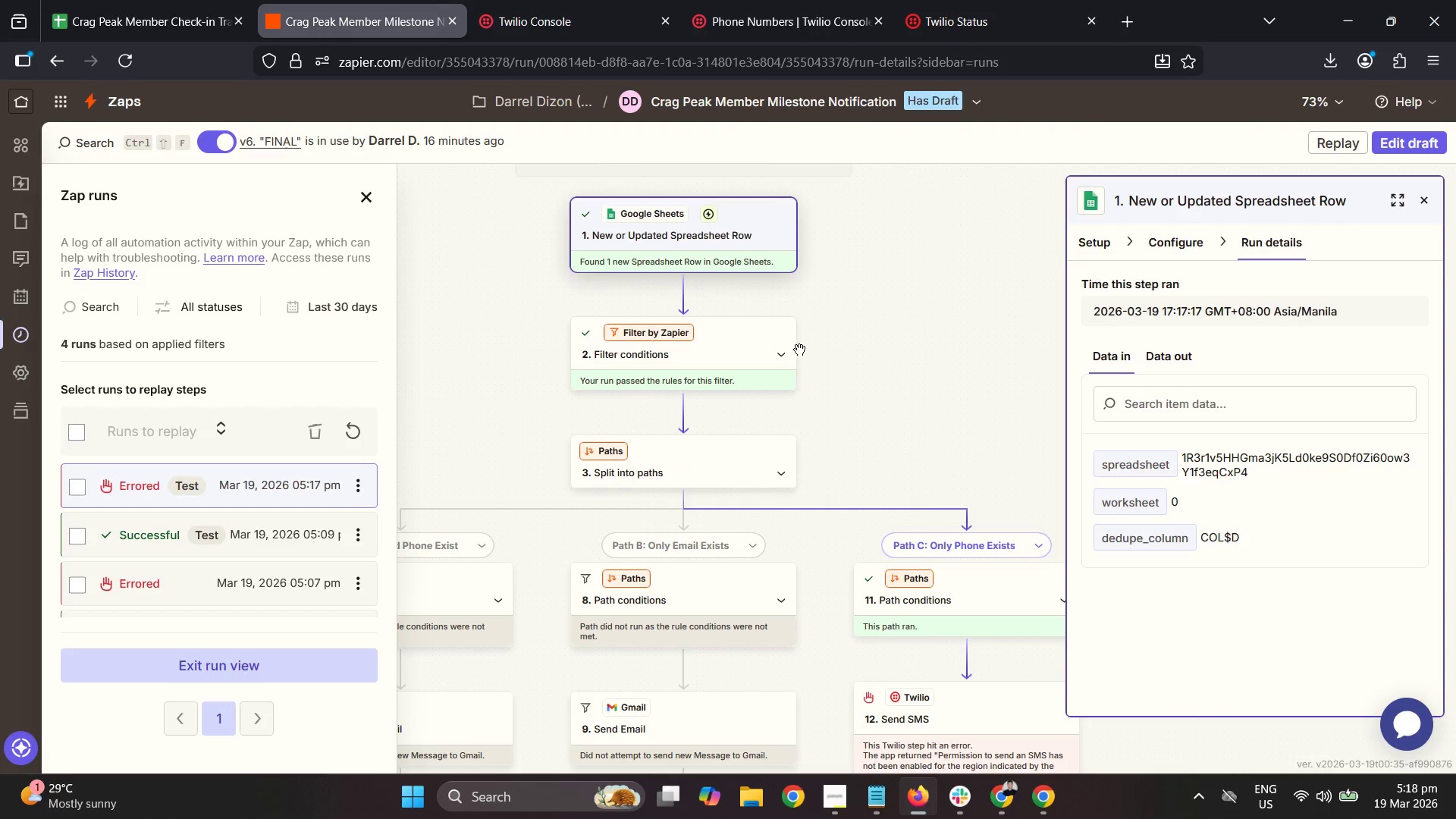 
left_click([781, 359])
 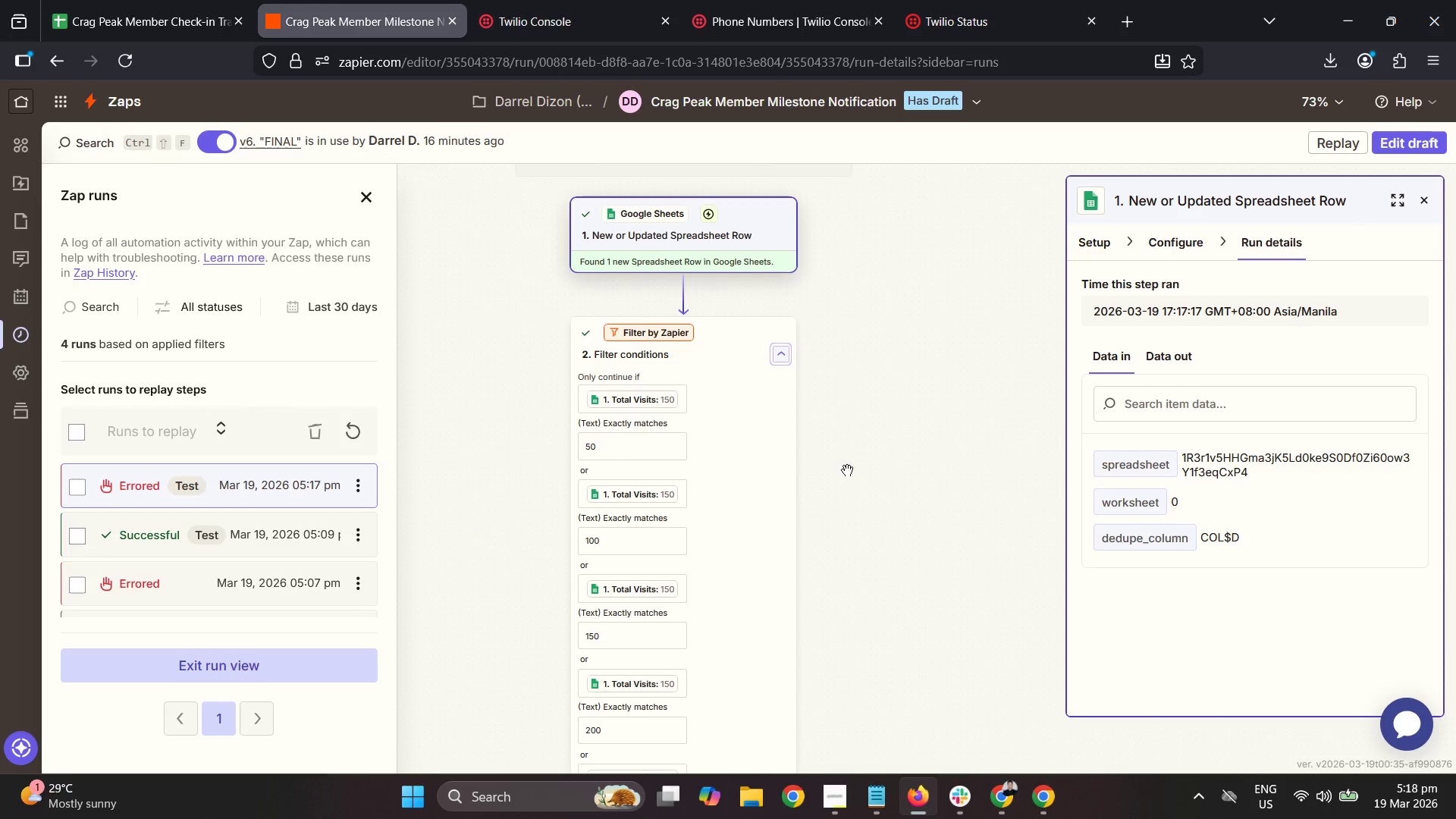 
left_click_drag(start_coordinate=[847, 471], to_coordinate=[807, 480])
 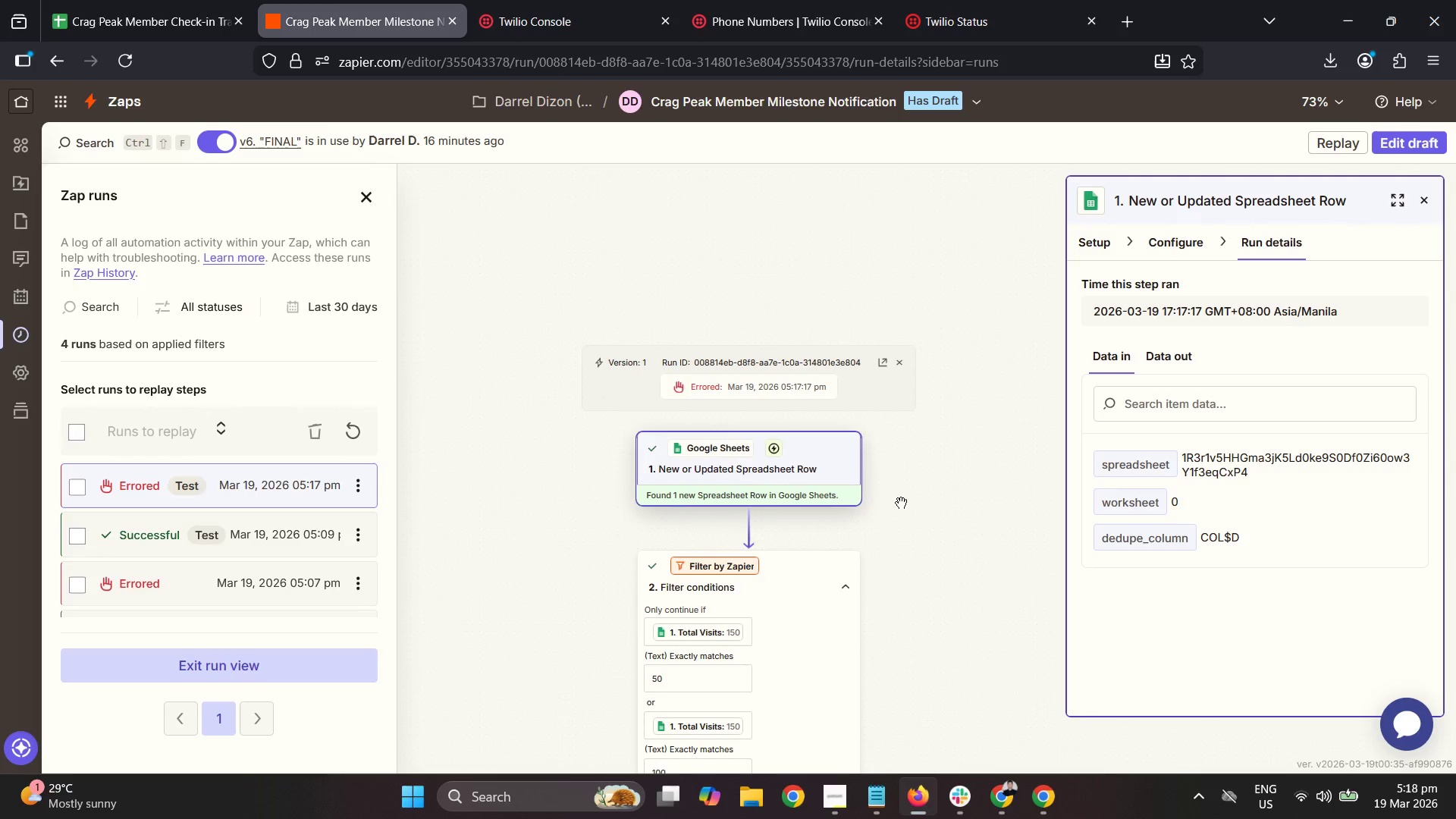 
left_click_drag(start_coordinate=[917, 500], to_coordinate=[875, 290])
 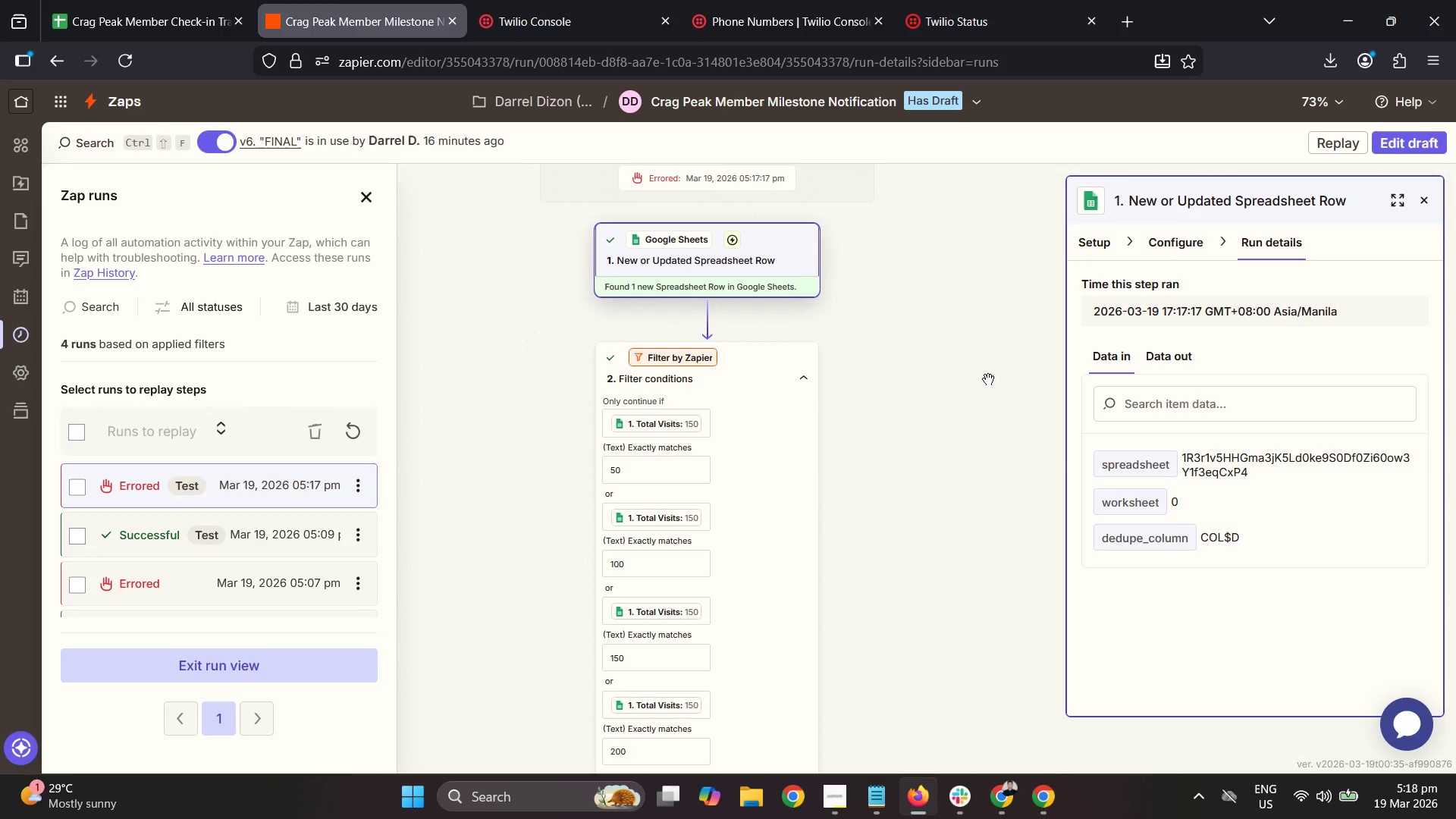 
wait(22.53)
 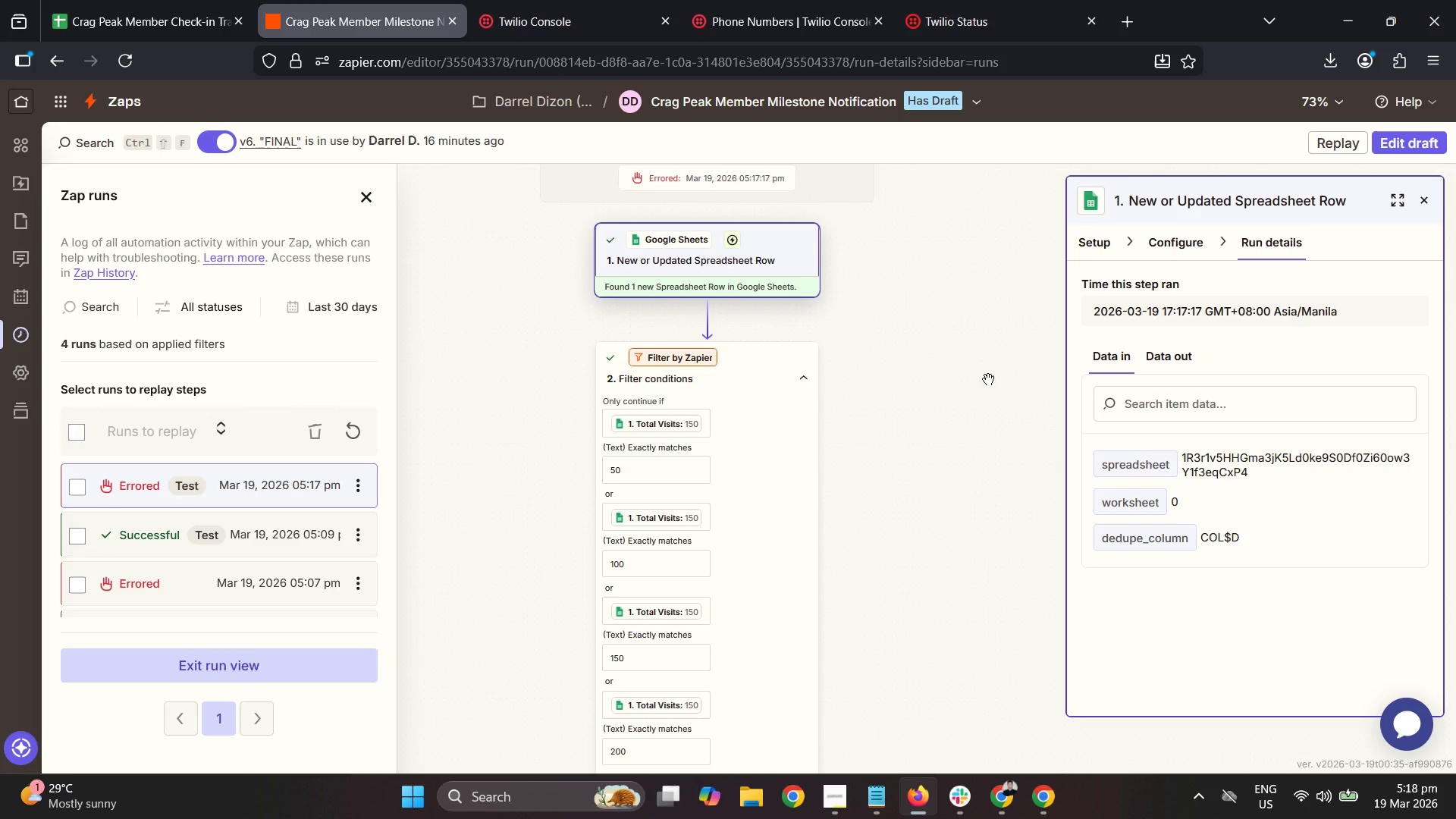 
left_click([99, 0])
 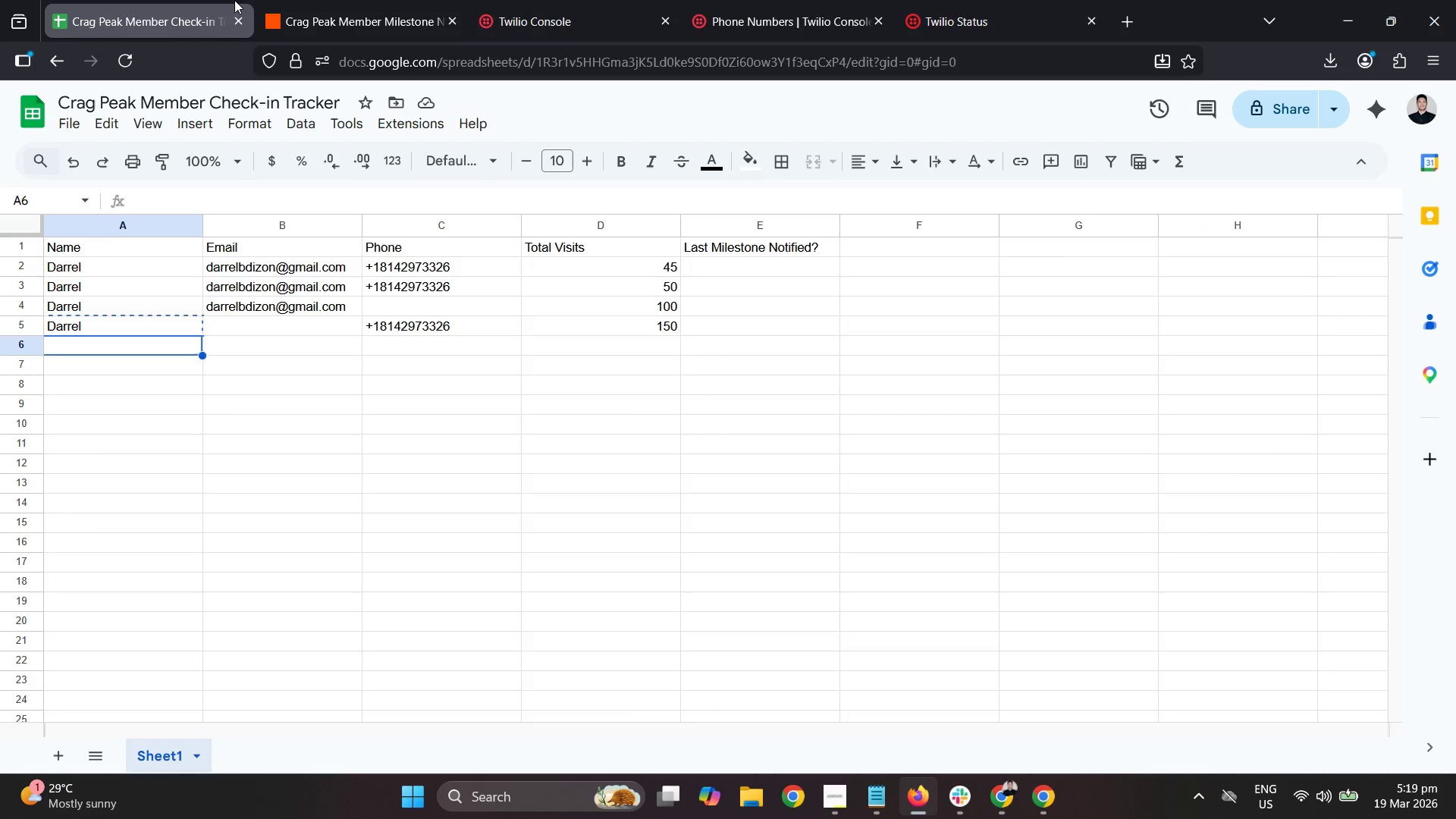 
left_click_drag(start_coordinate=[369, 0], to_coordinate=[375, 0])
 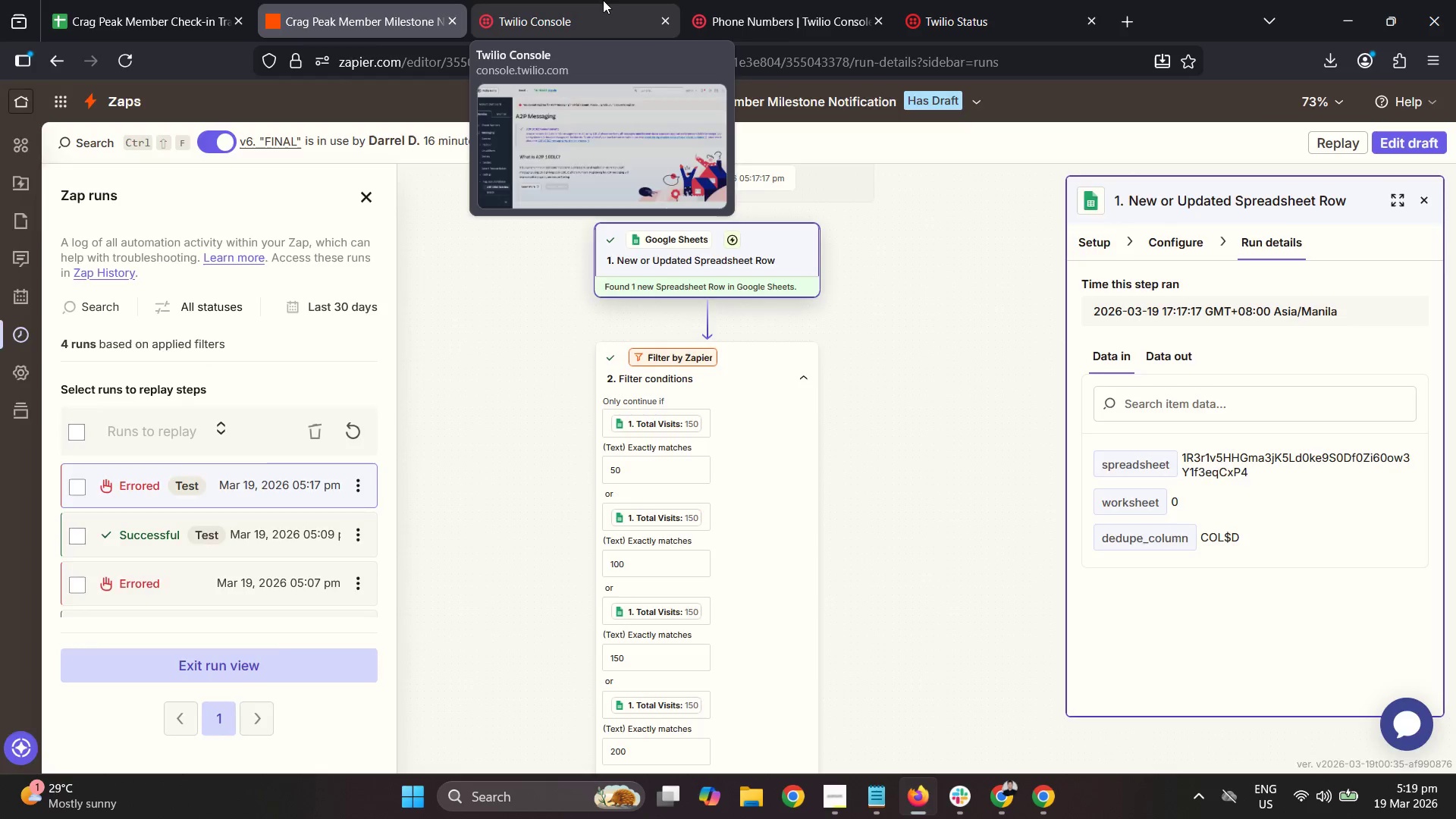 
double_click([603, 0])
 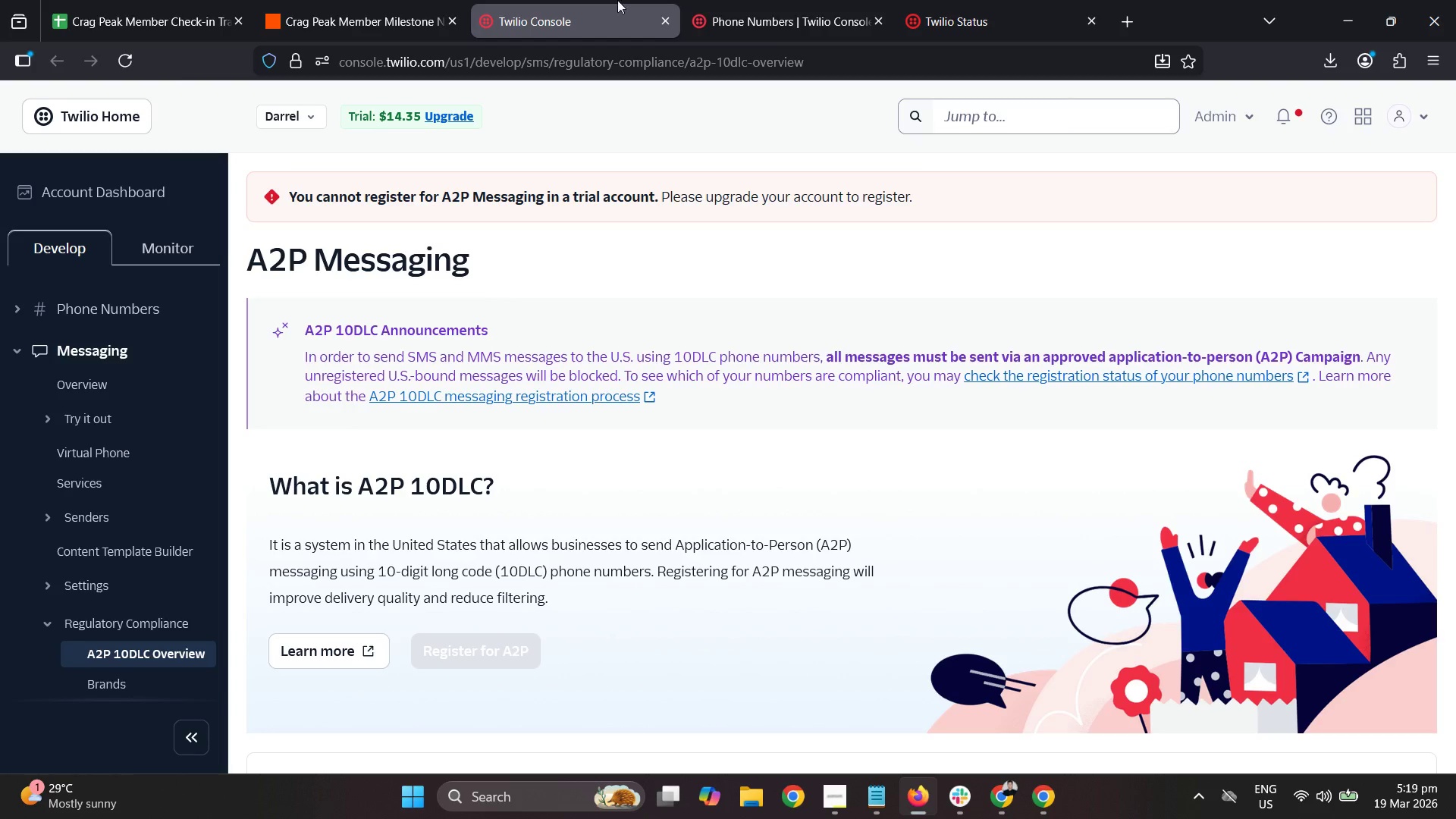 
left_click([298, 0])